 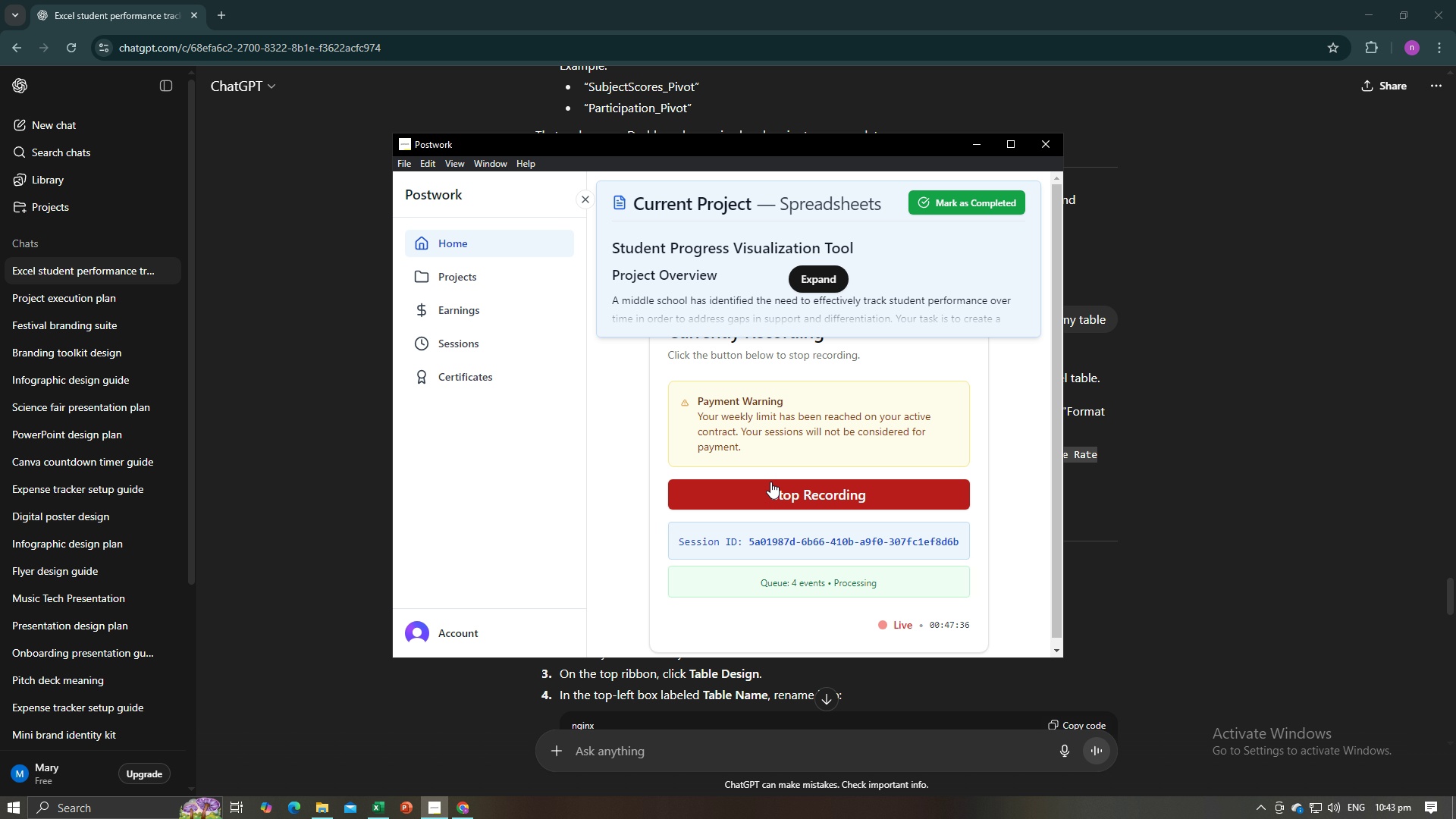 
key(Alt+Tab)
 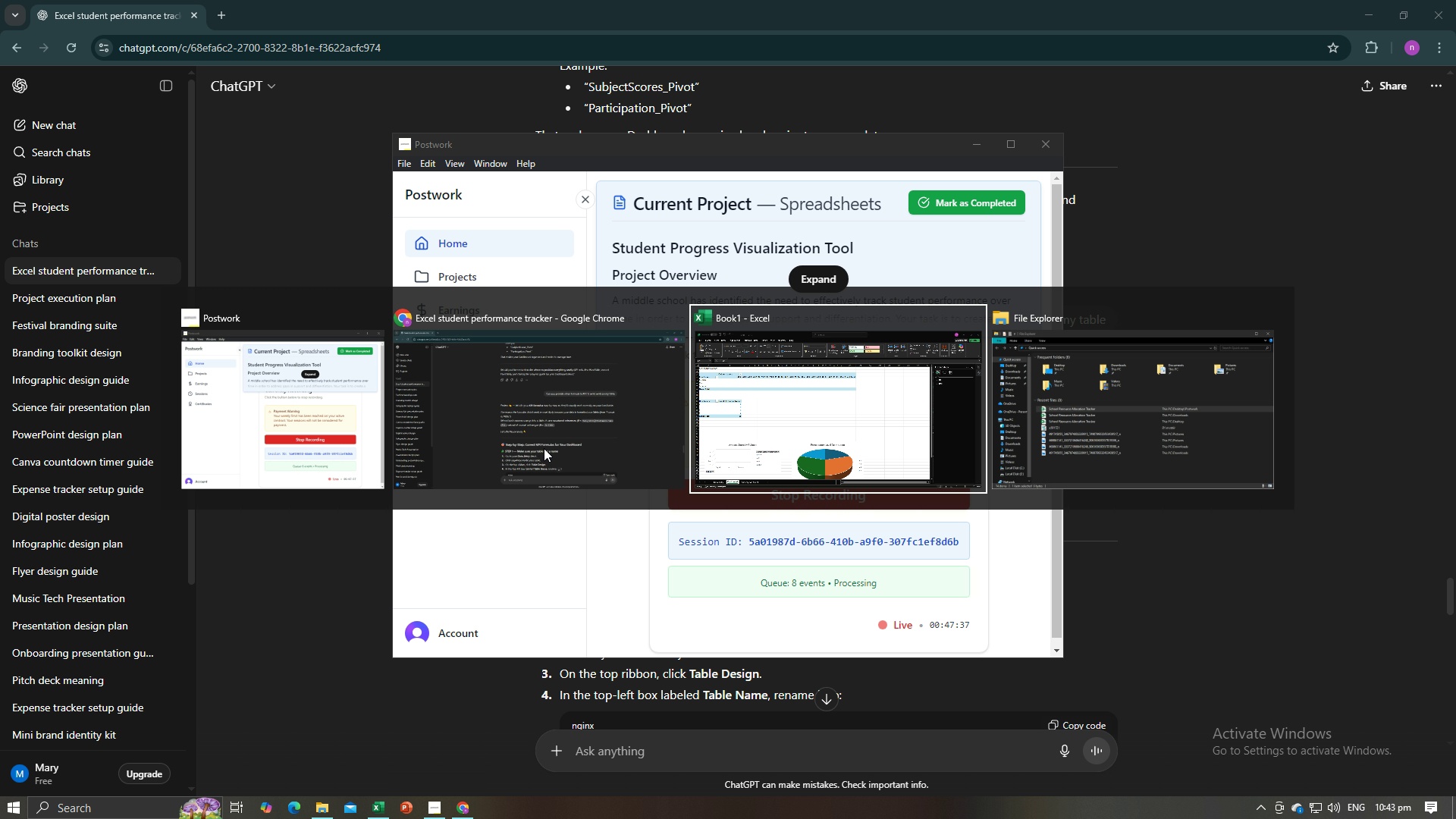 
key(Alt+Tab)
 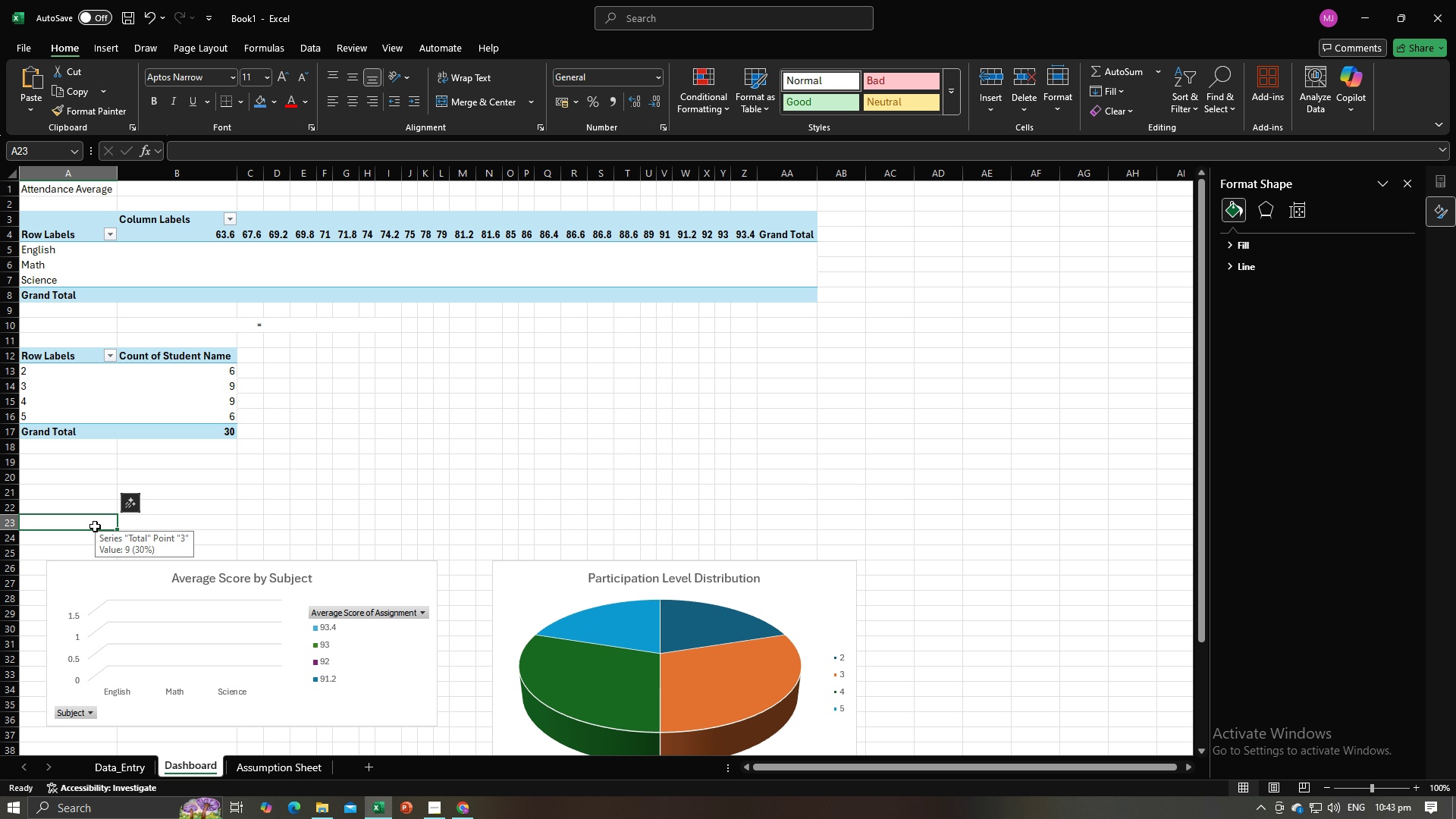 
left_click([78, 497])
 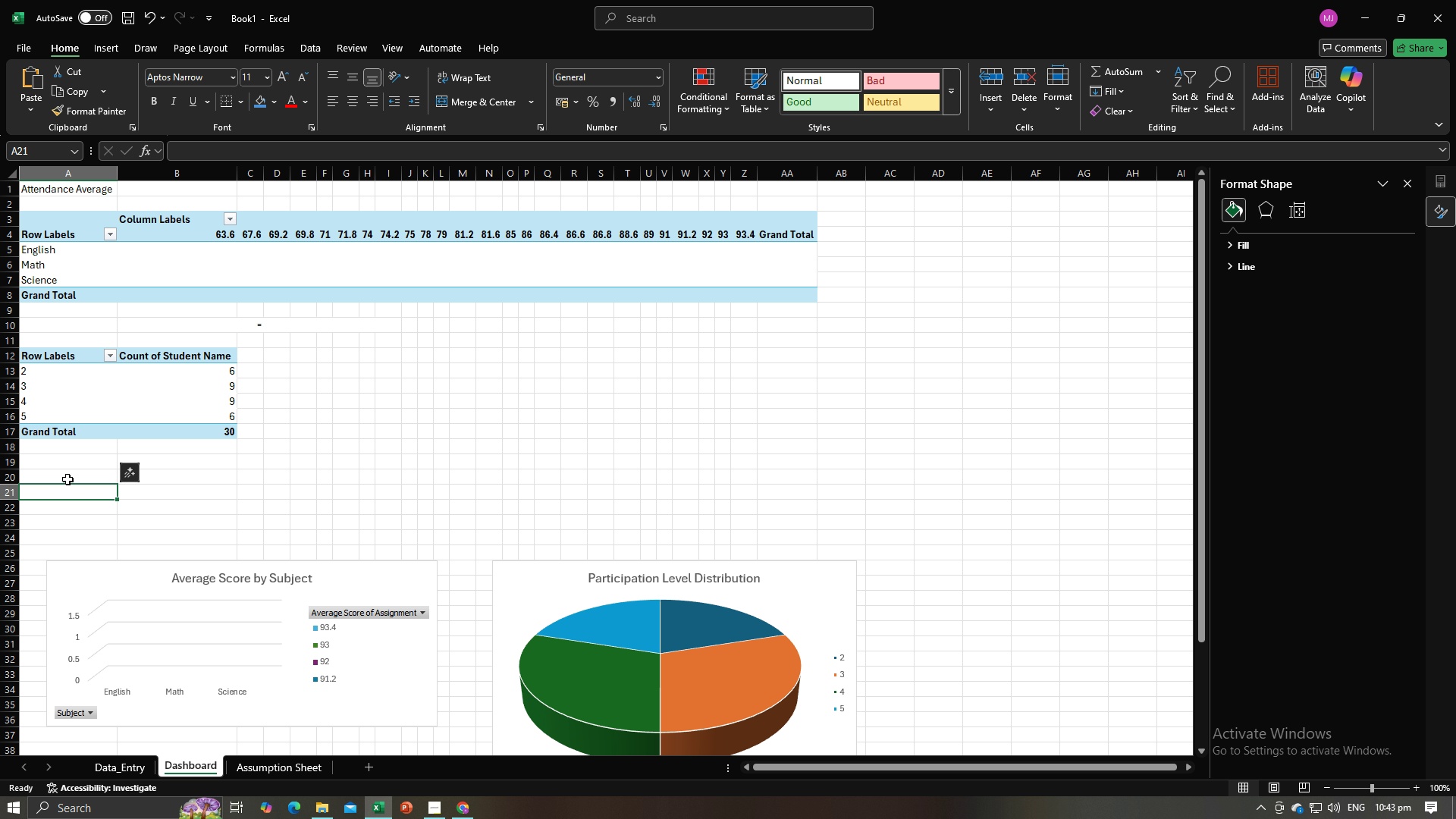 
left_click([67, 477])
 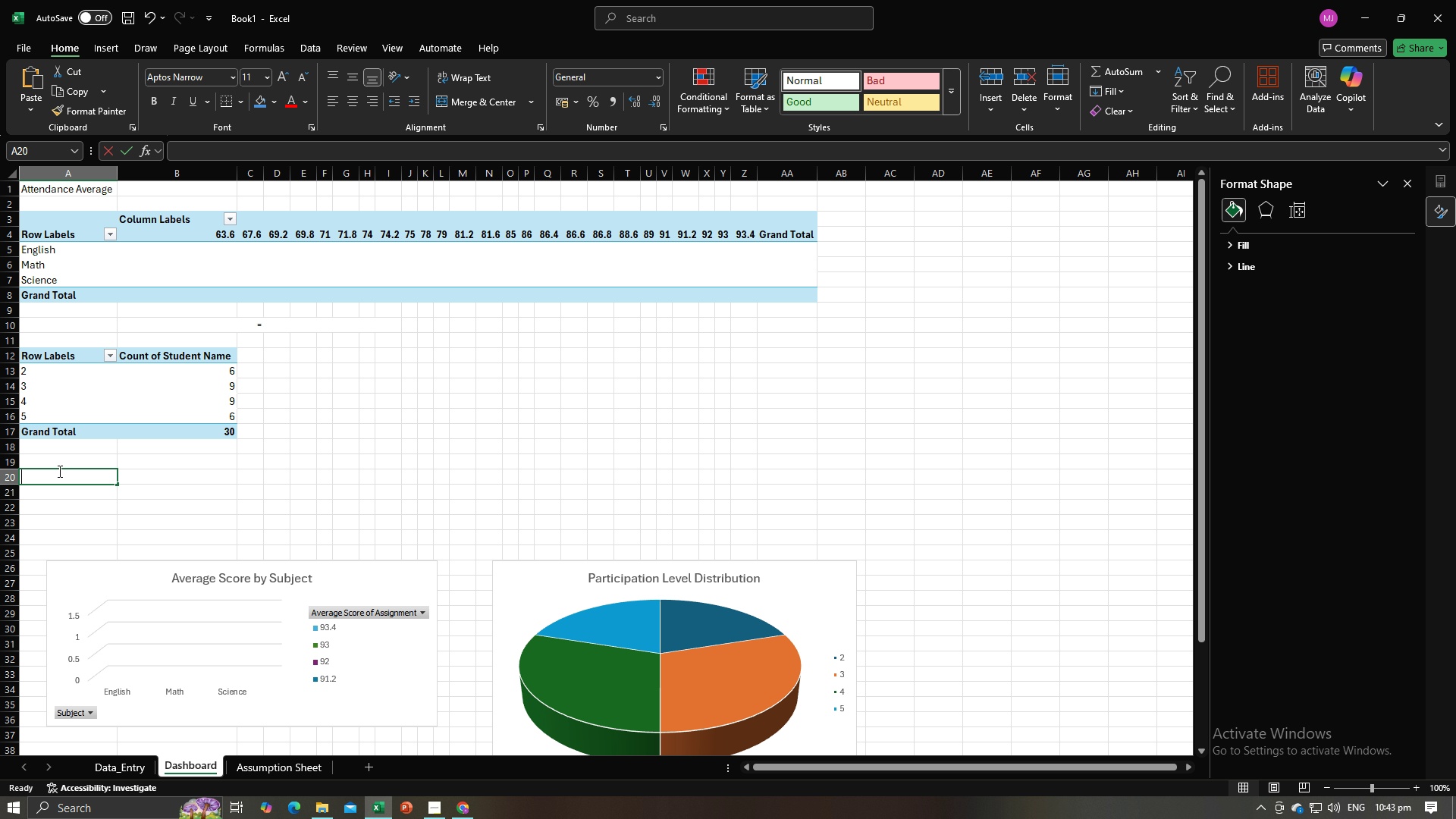 
type(Average Attendance)
key(Tab)
type(=)
 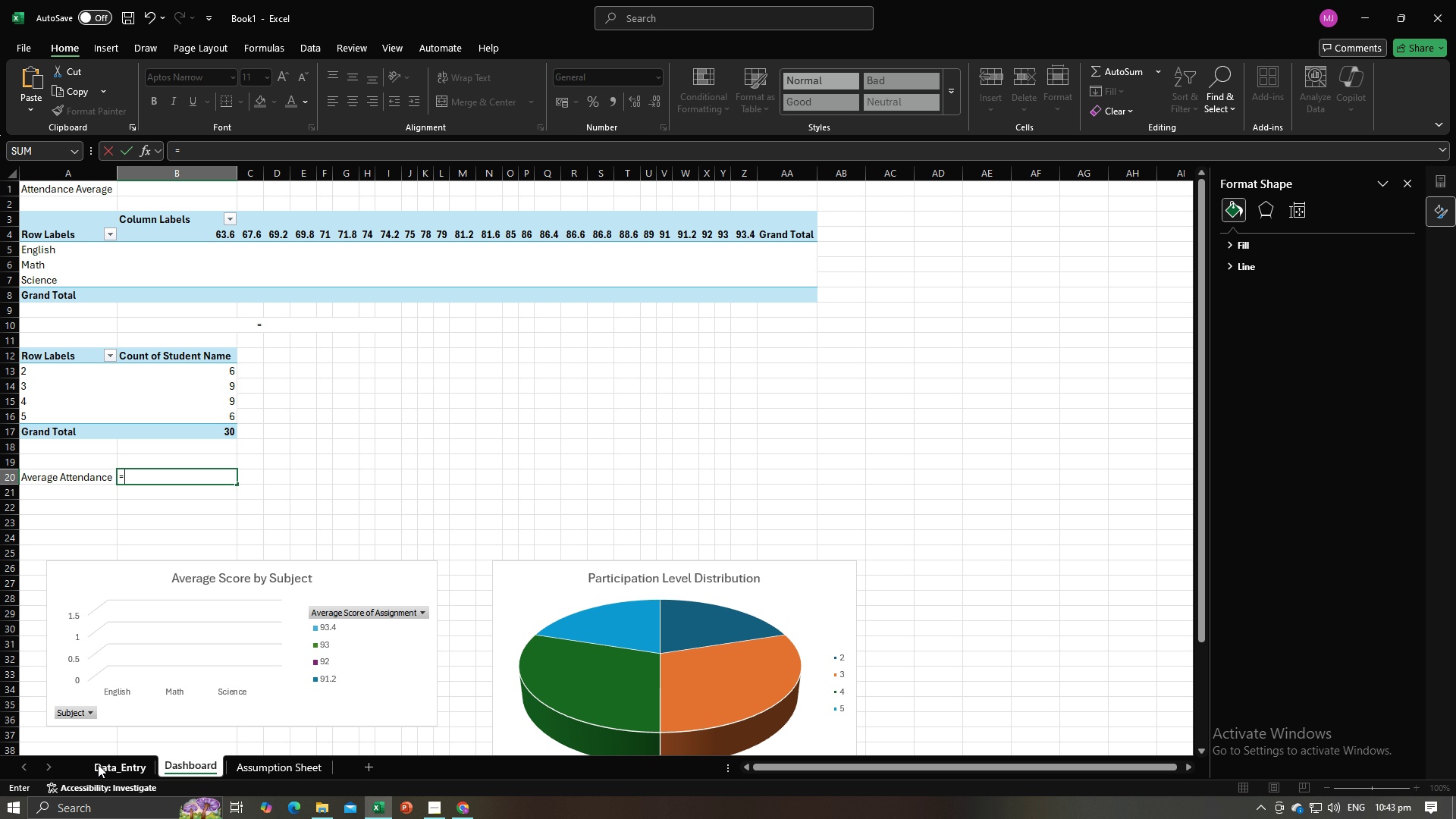 
key(Alt+AltLeft)
 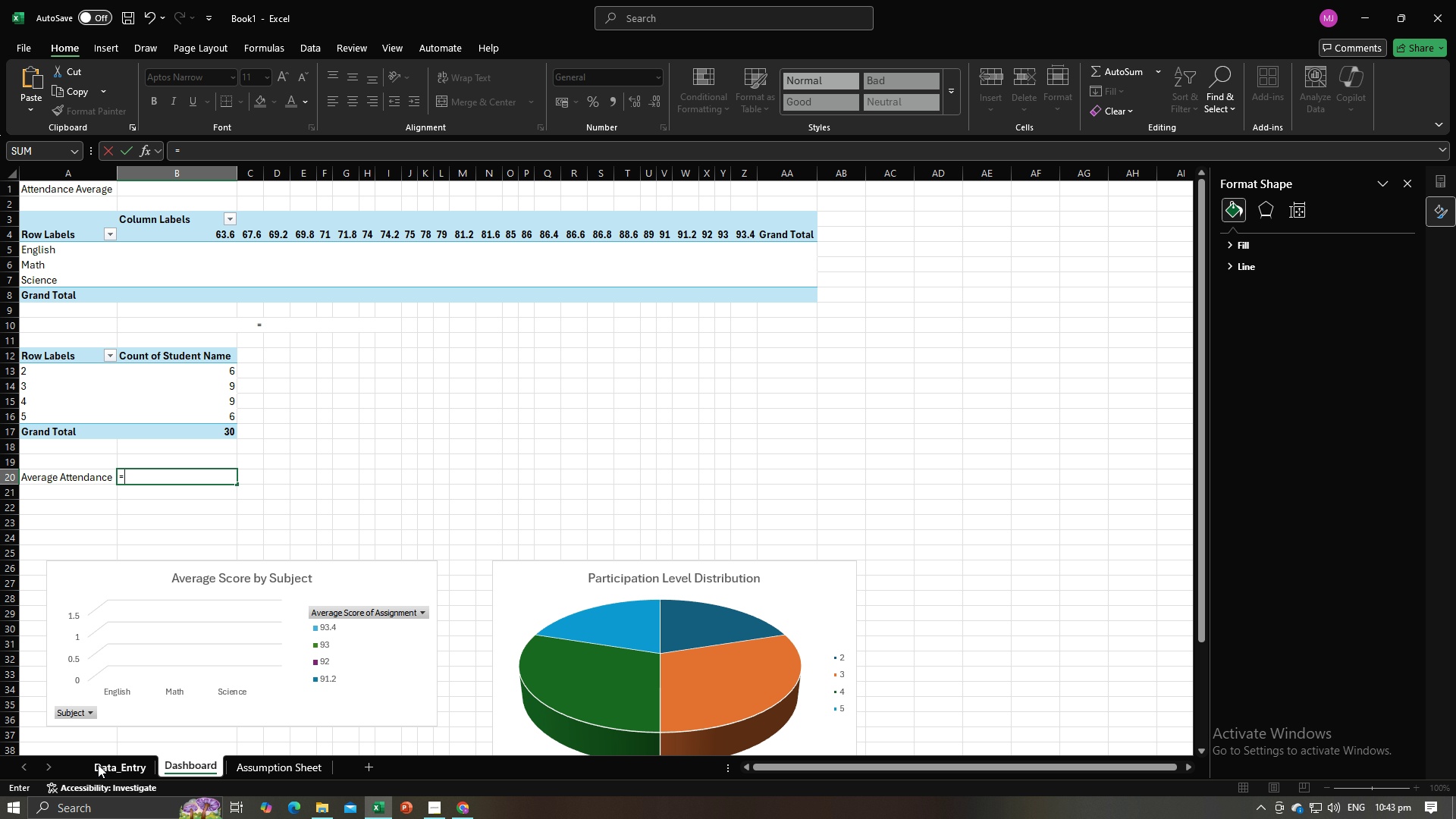 
key(Alt+Tab)